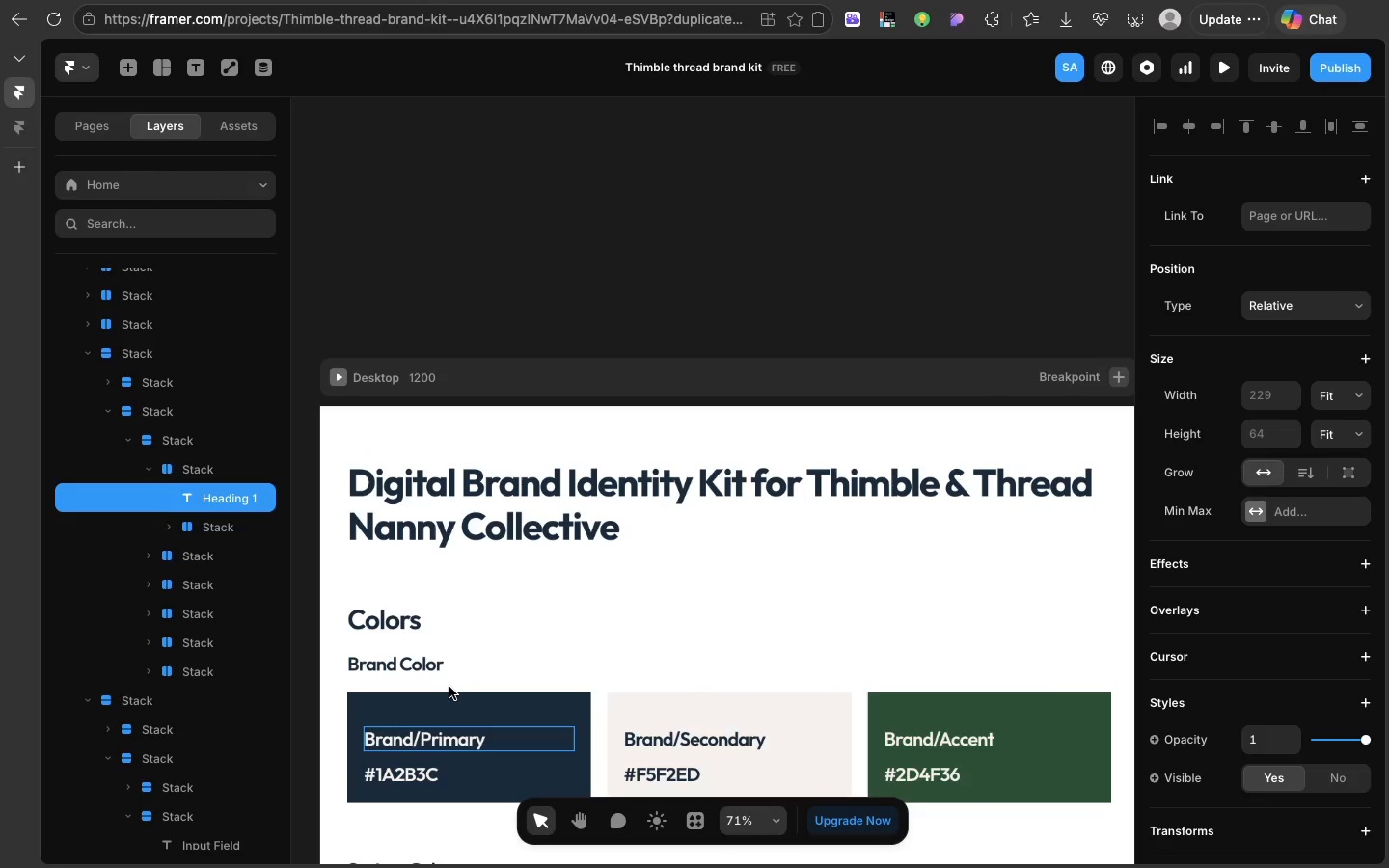 
scroll: coordinate [449, 687], scroll_direction: up, amount: 2.0
 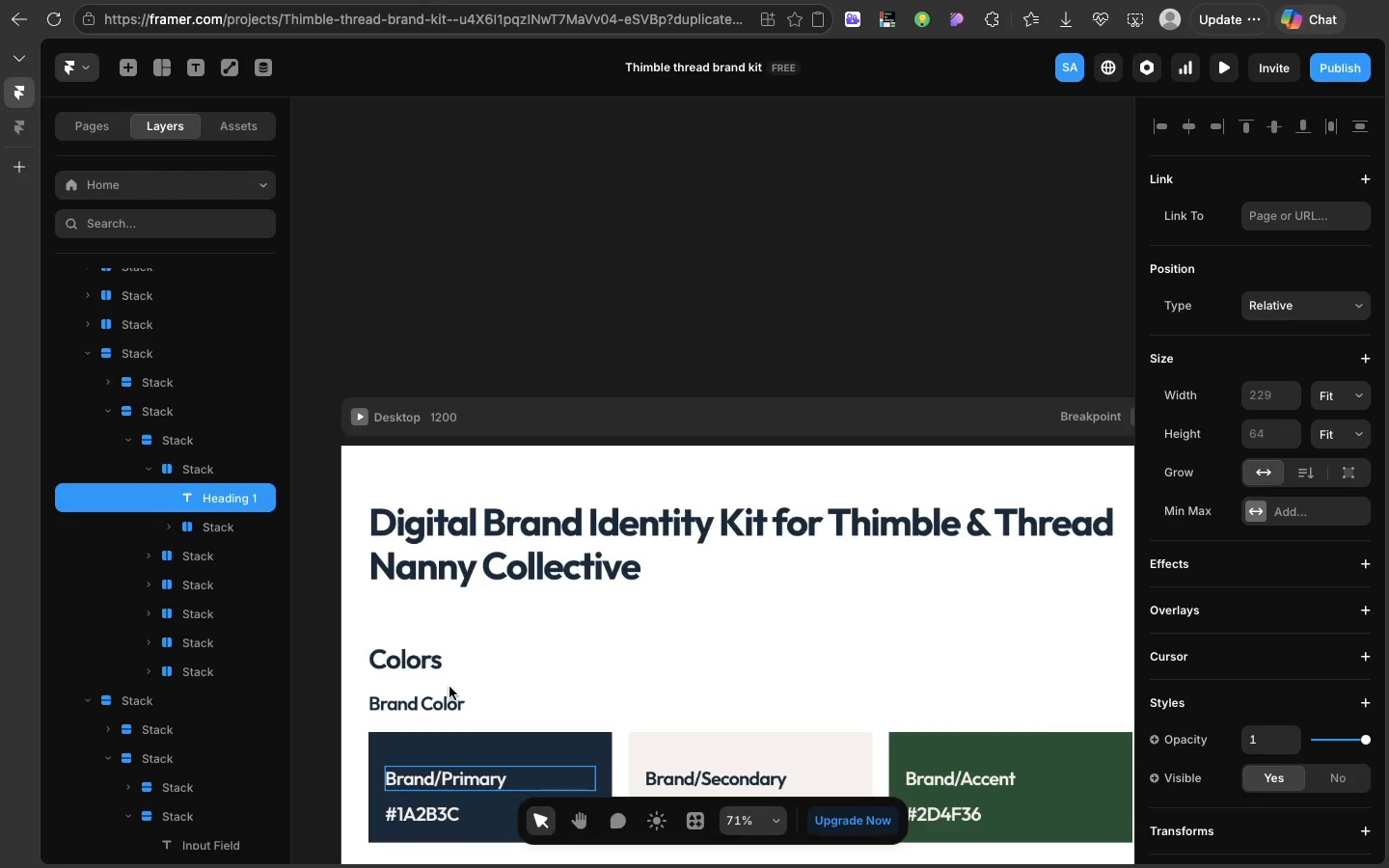 
scroll: coordinate [449, 687], scroll_direction: down, amount: 7.0
 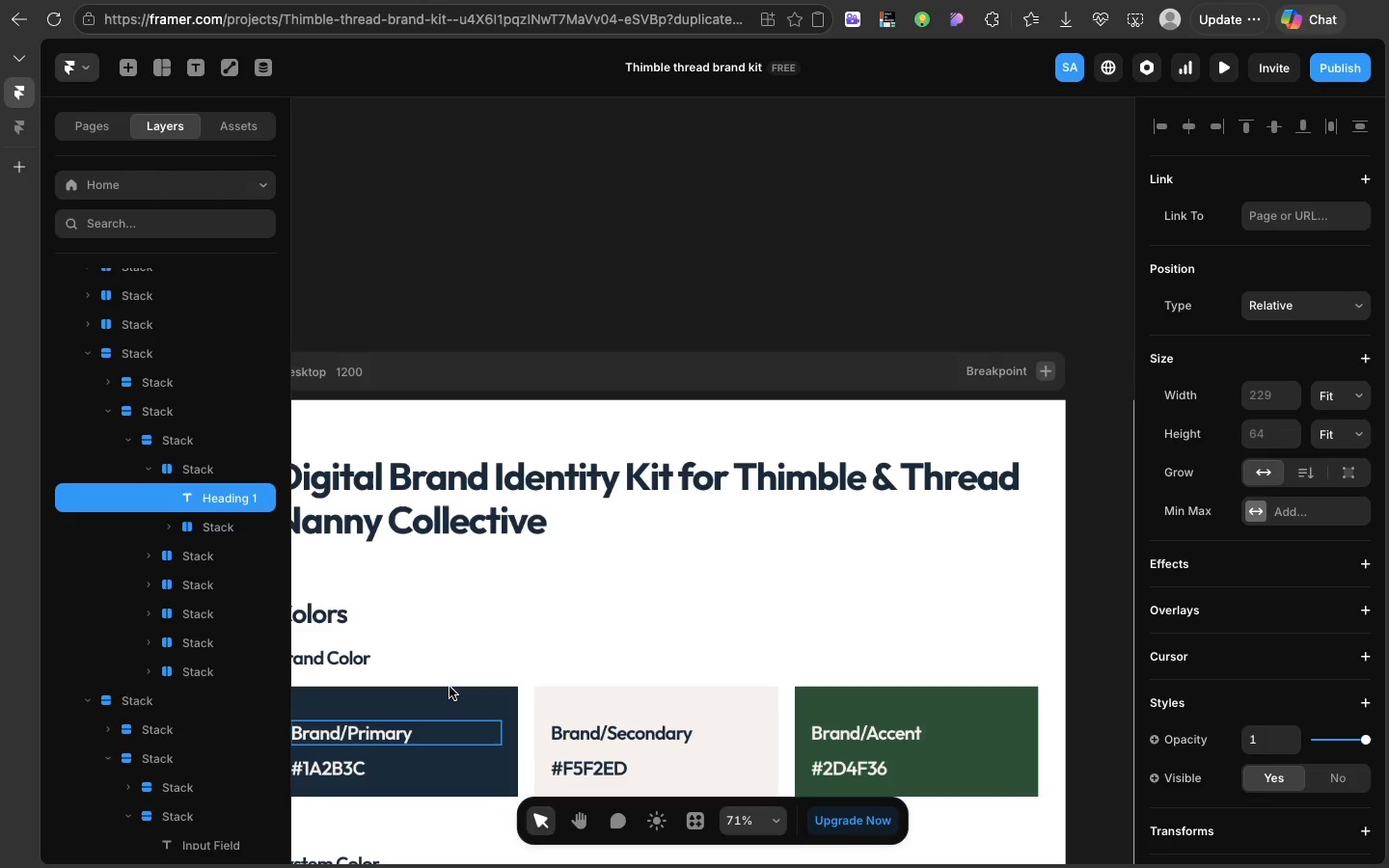 
wait(6.93)
 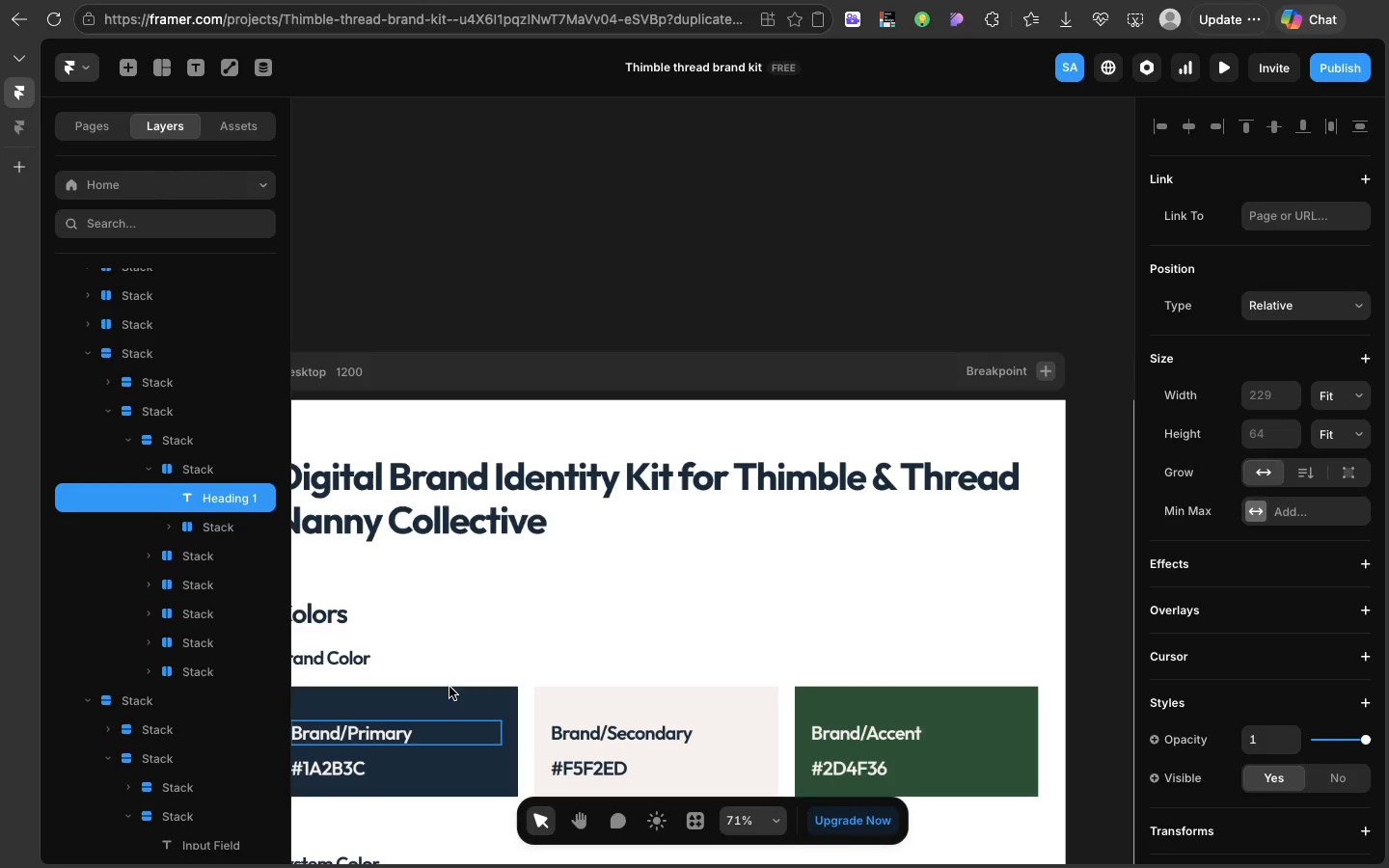 
scroll: coordinate [449, 687], scroll_direction: down, amount: 1.0
 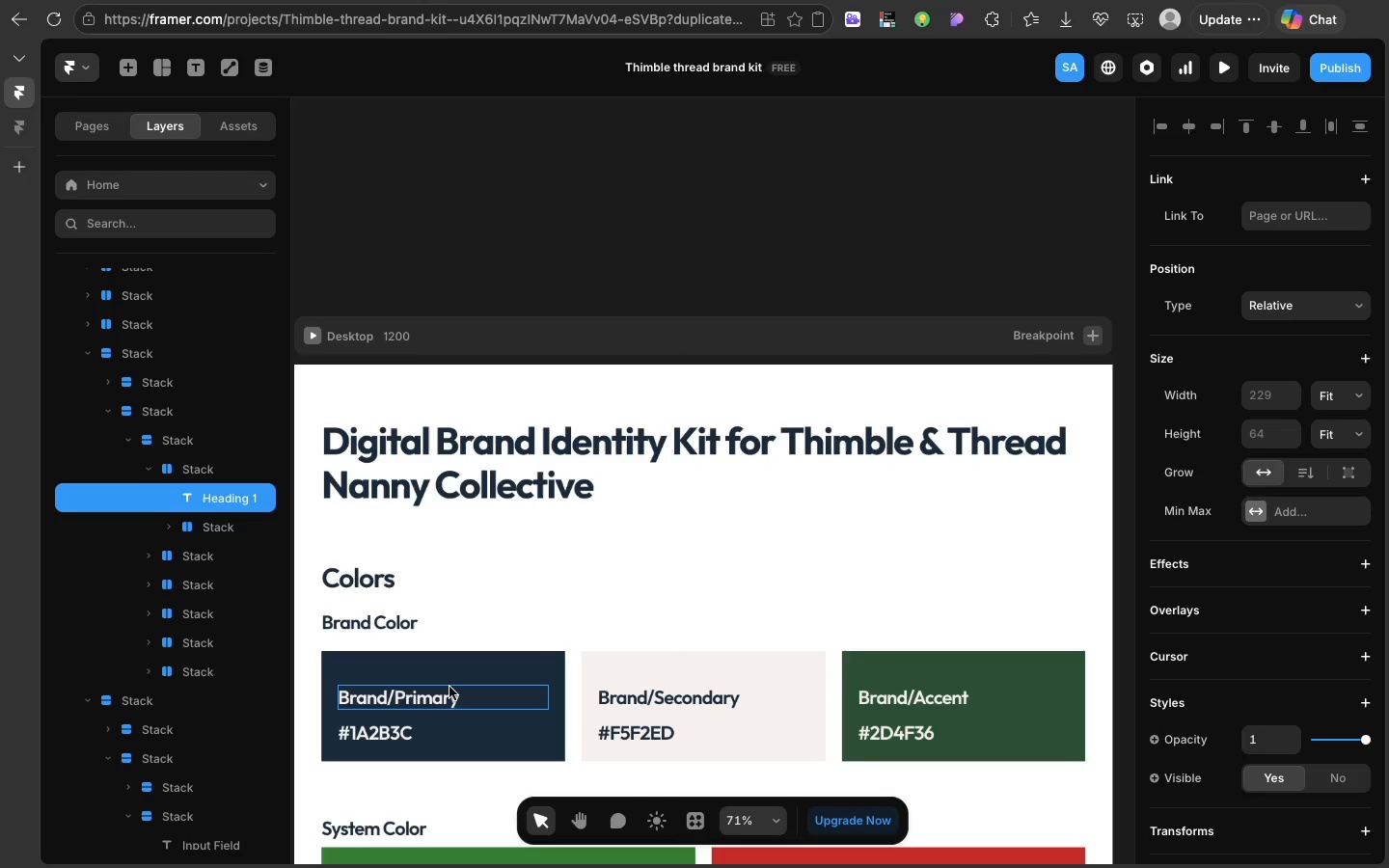 
wait(8.03)
 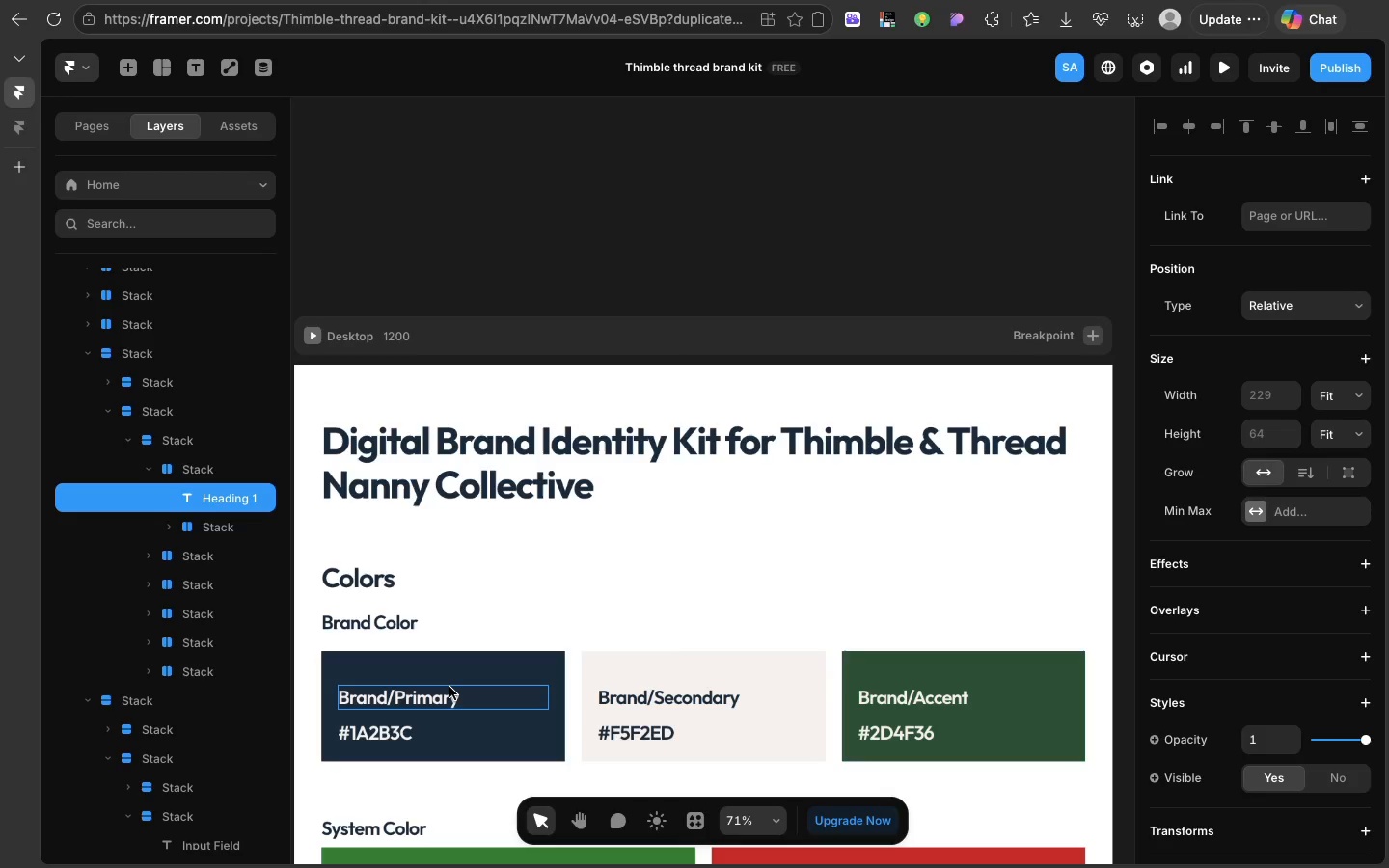 
scroll: coordinate [449, 687], scroll_direction: down, amount: 1.0
 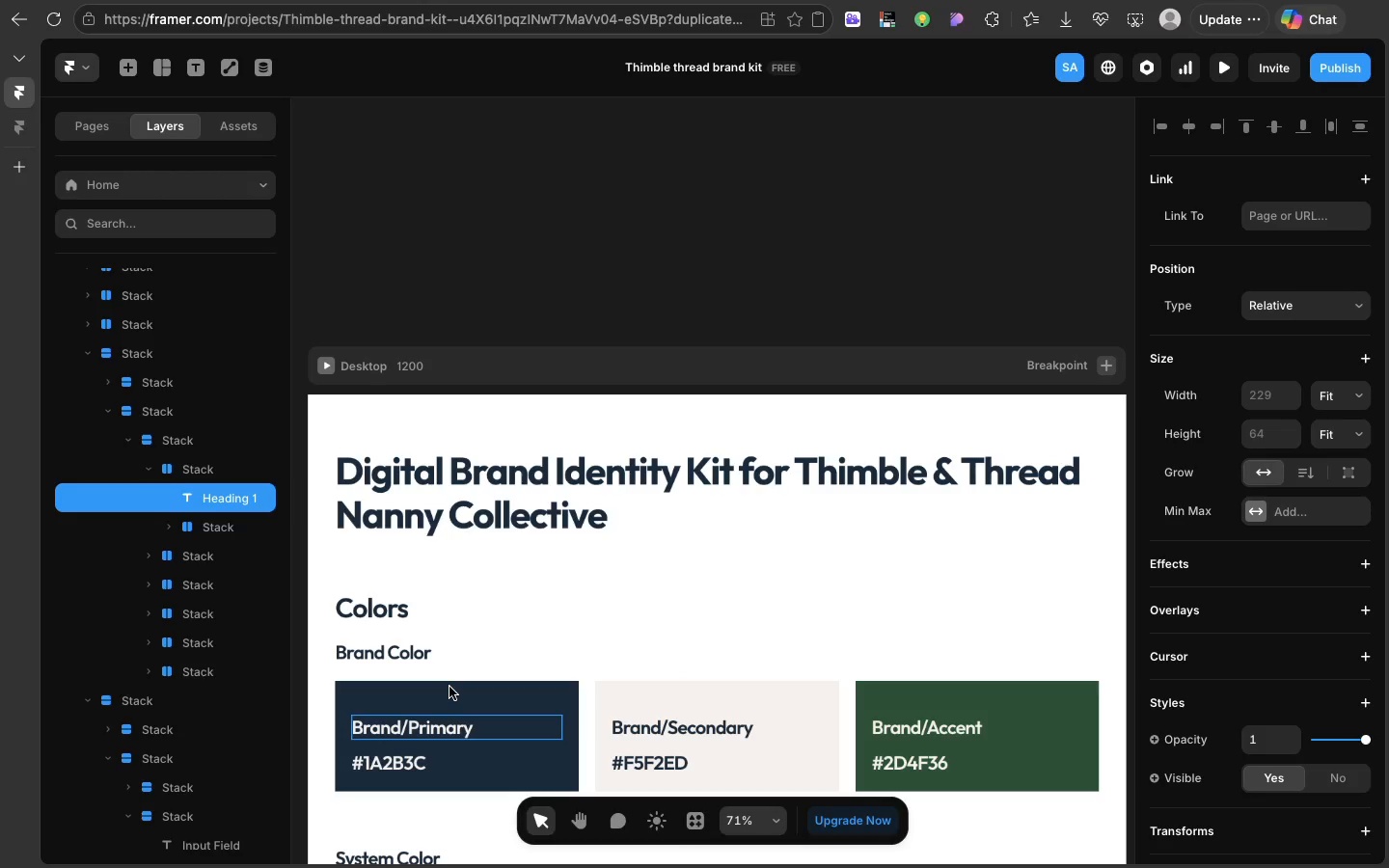 
wait(33.33)
 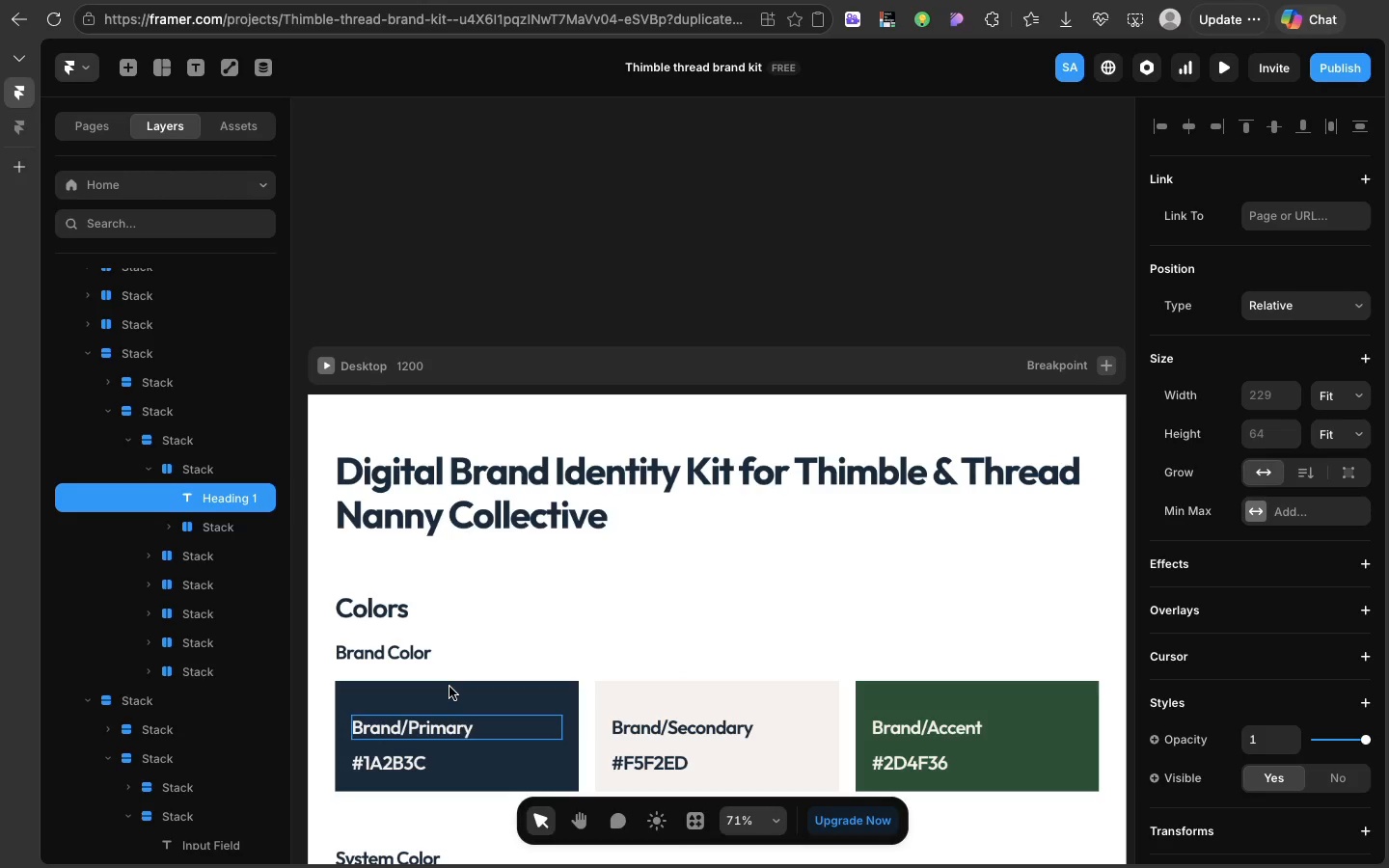 
scroll: coordinate [449, 687], scroll_direction: up, amount: 18.0
 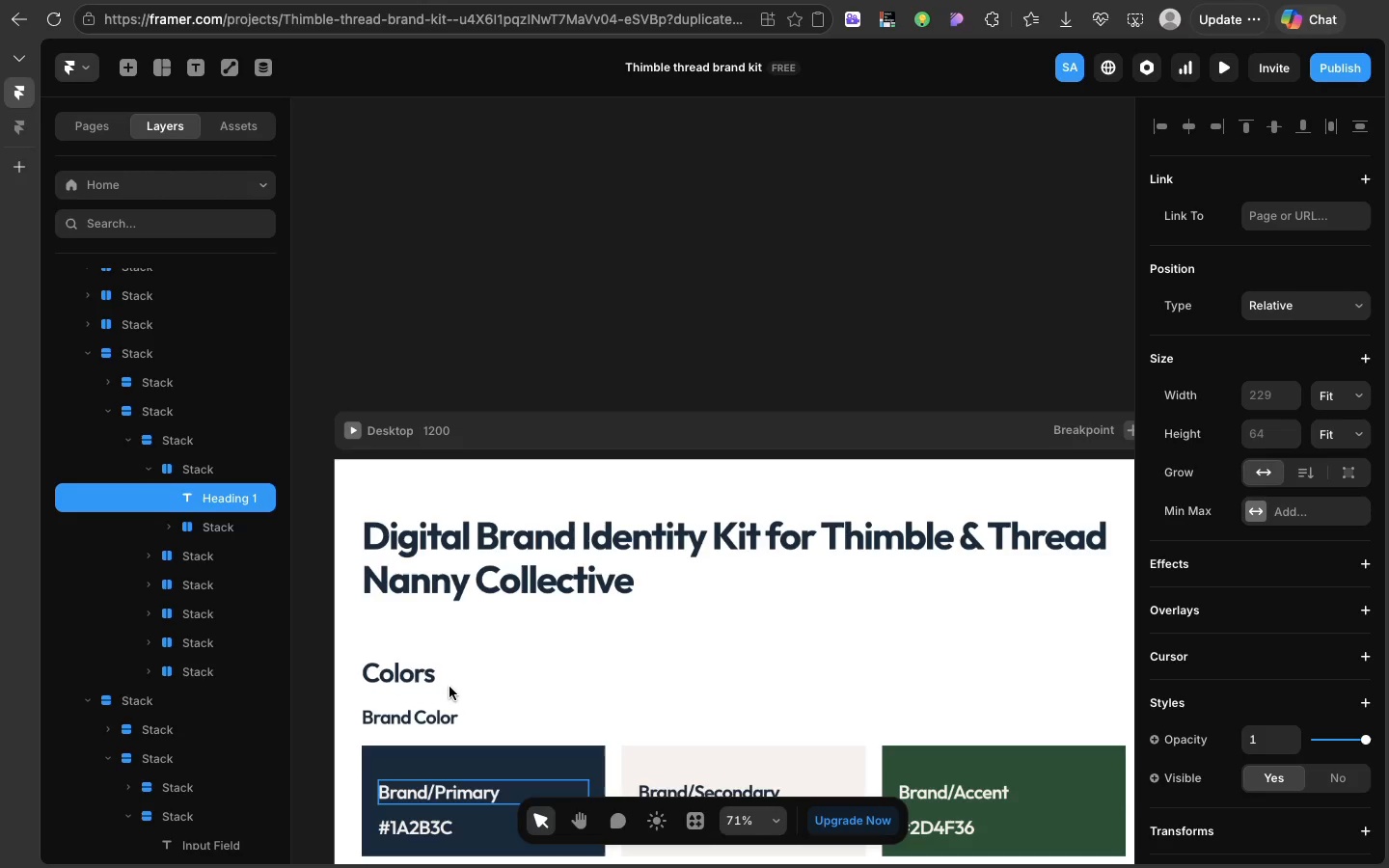 
wait(11.06)
 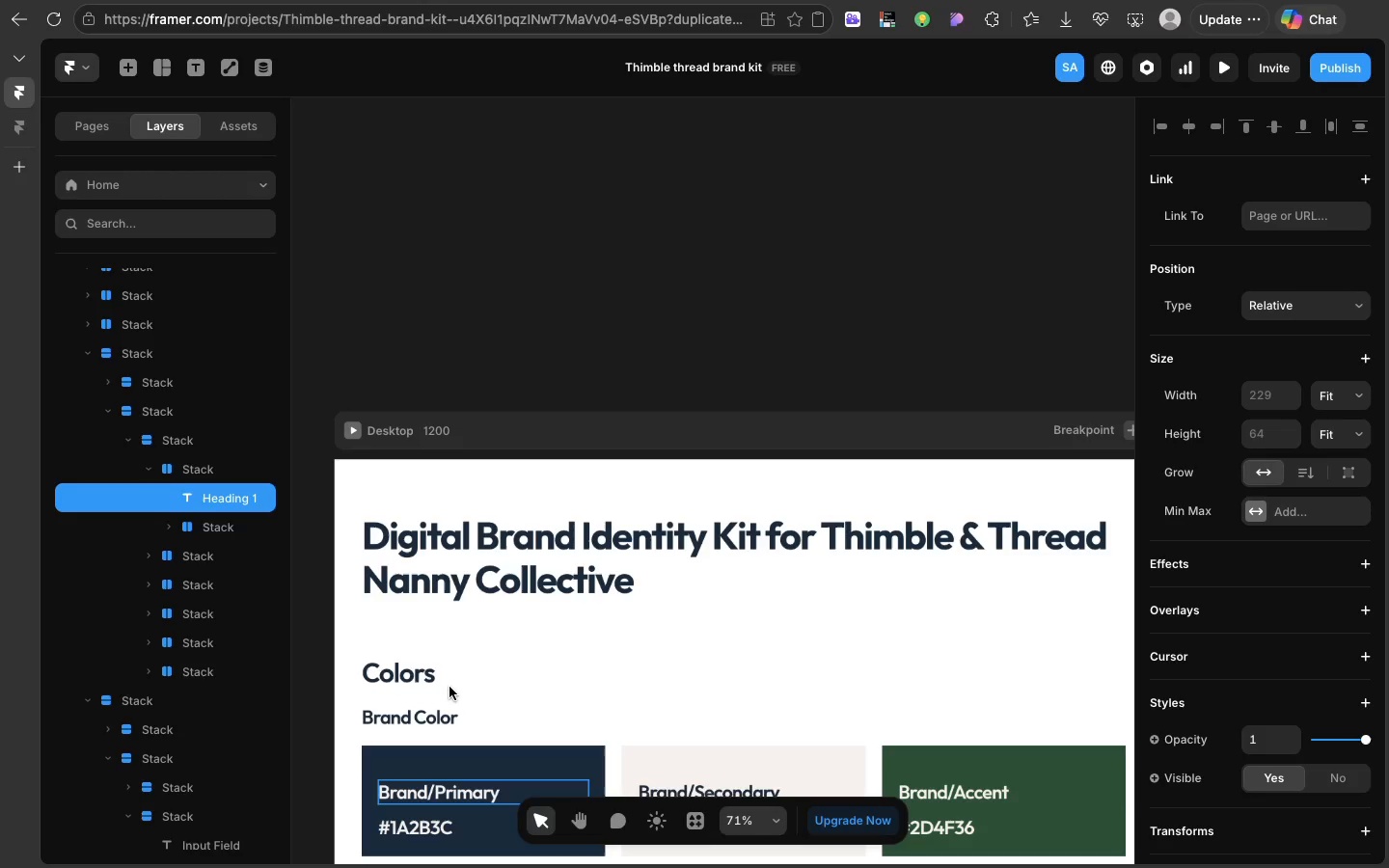 
scroll: coordinate [449, 687], scroll_direction: down, amount: 57.0
 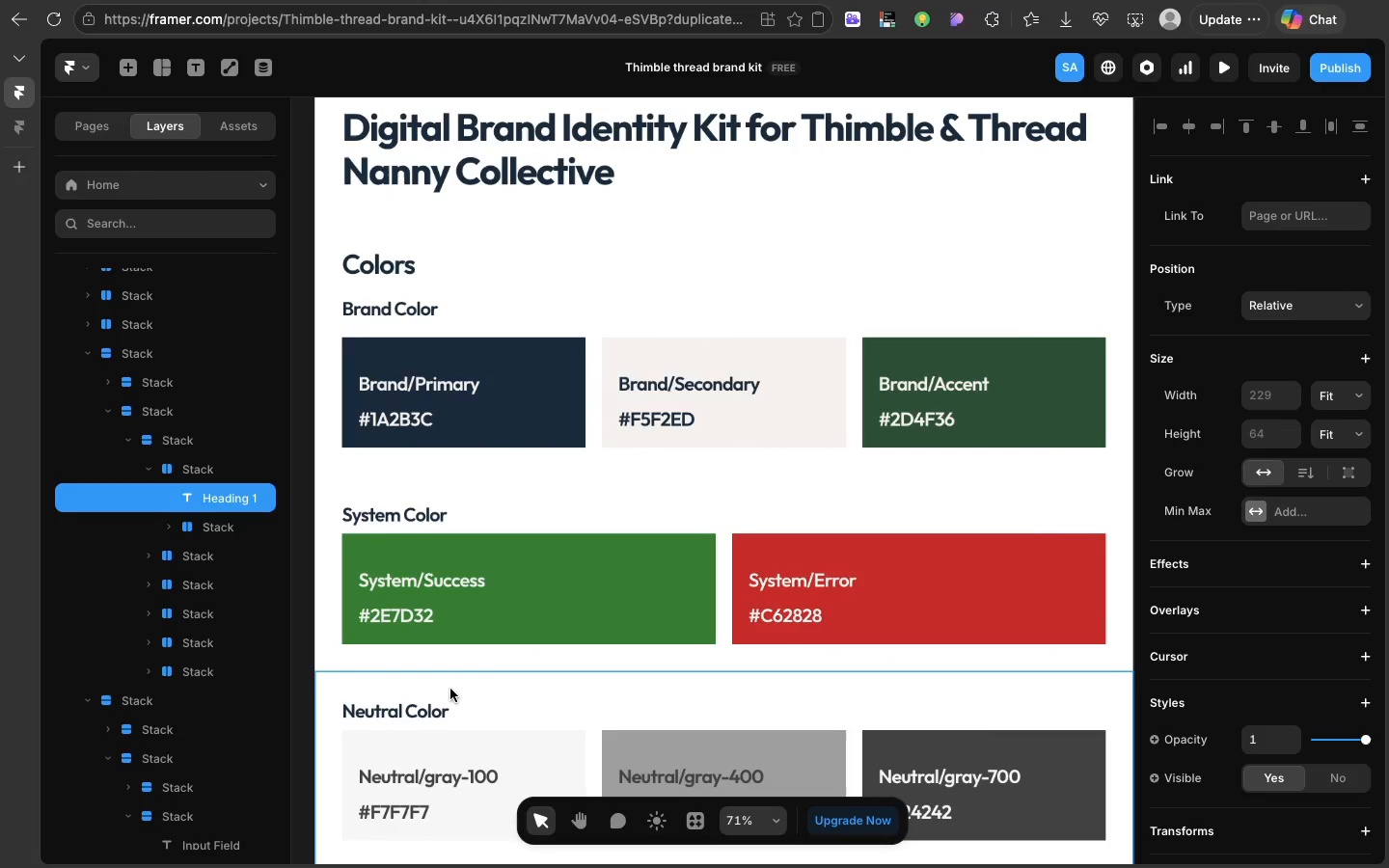 
wait(7.63)
 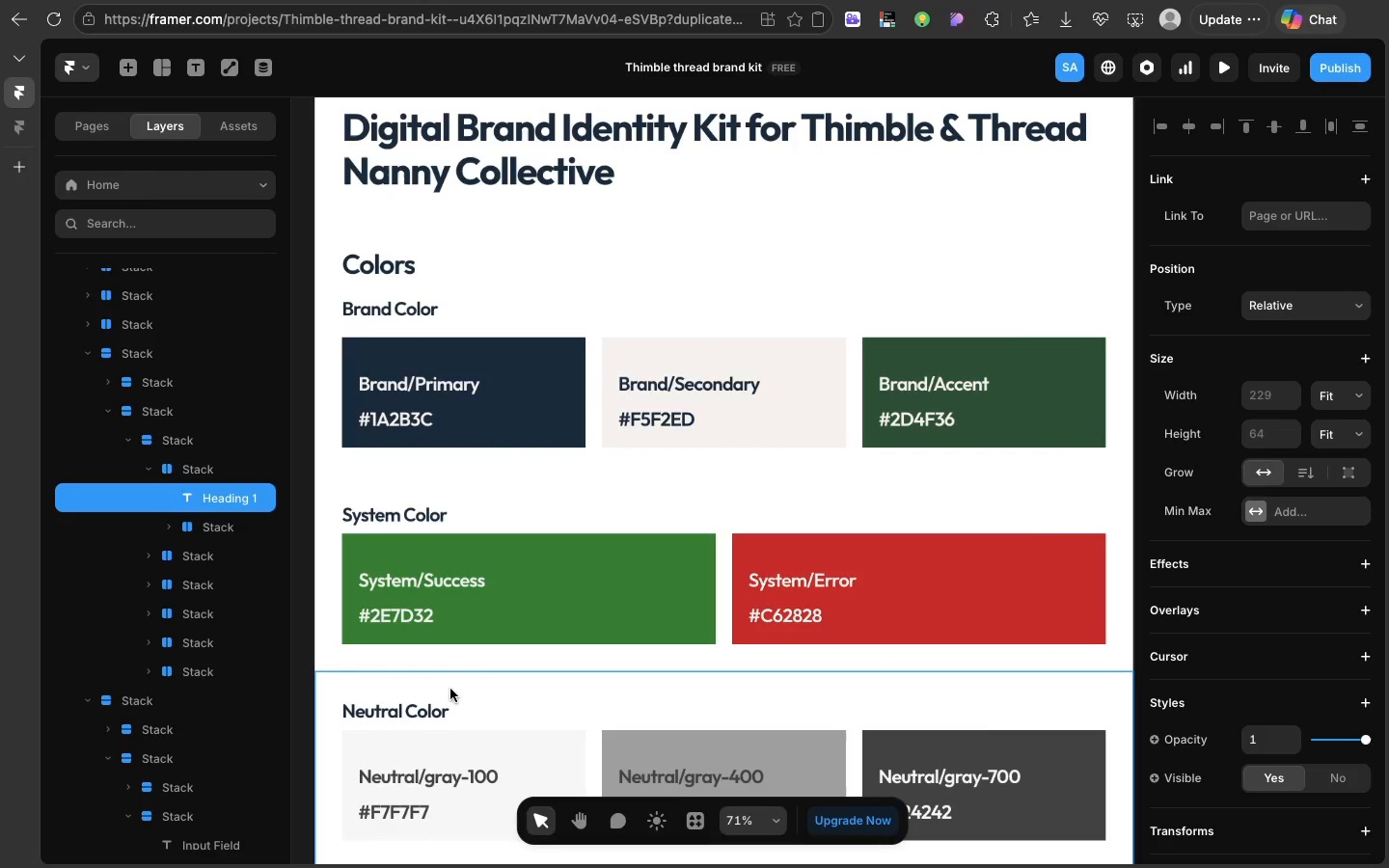 
scroll: coordinate [450, 688], scroll_direction: up, amount: 1.0
 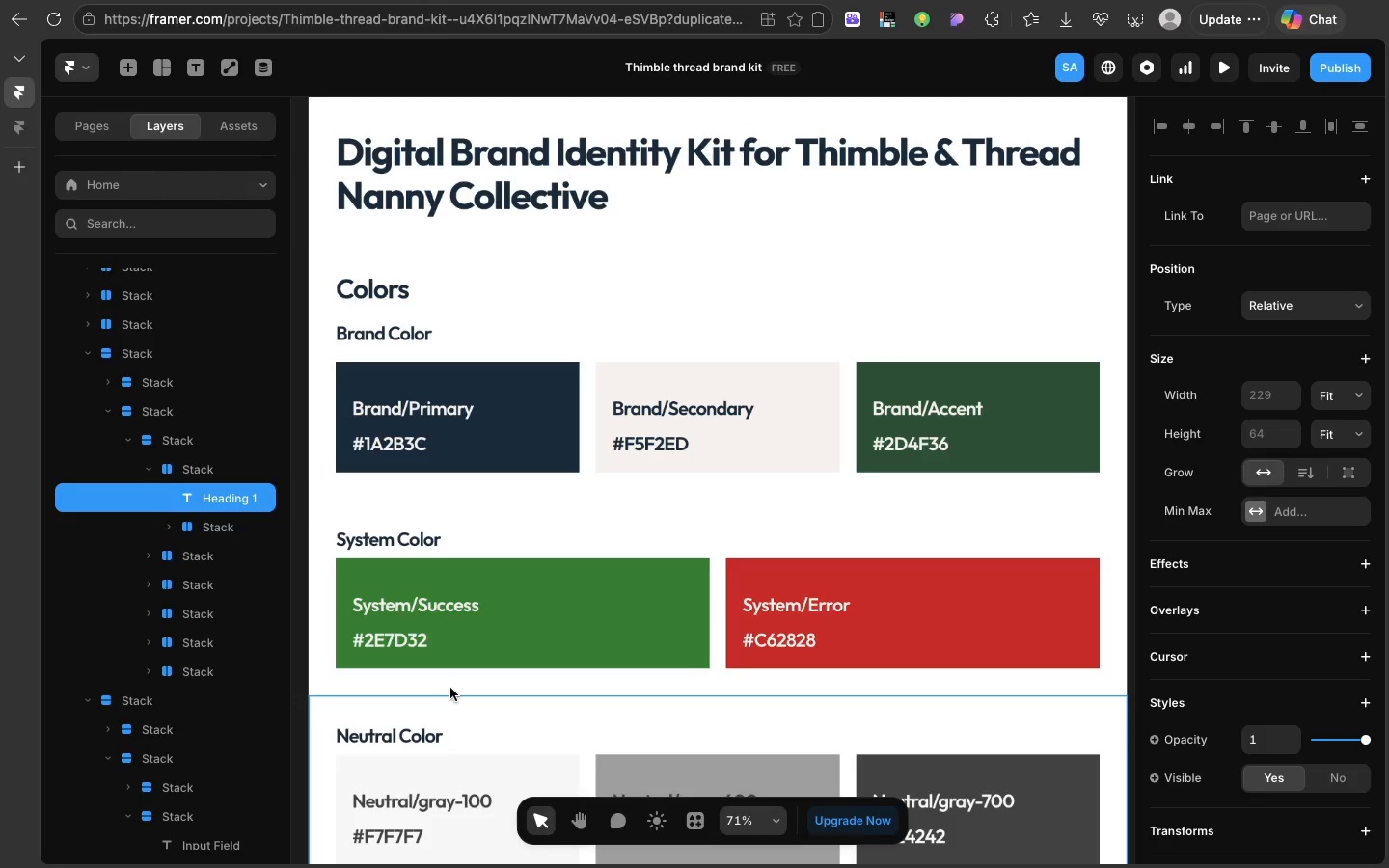 
wait(21.57)
 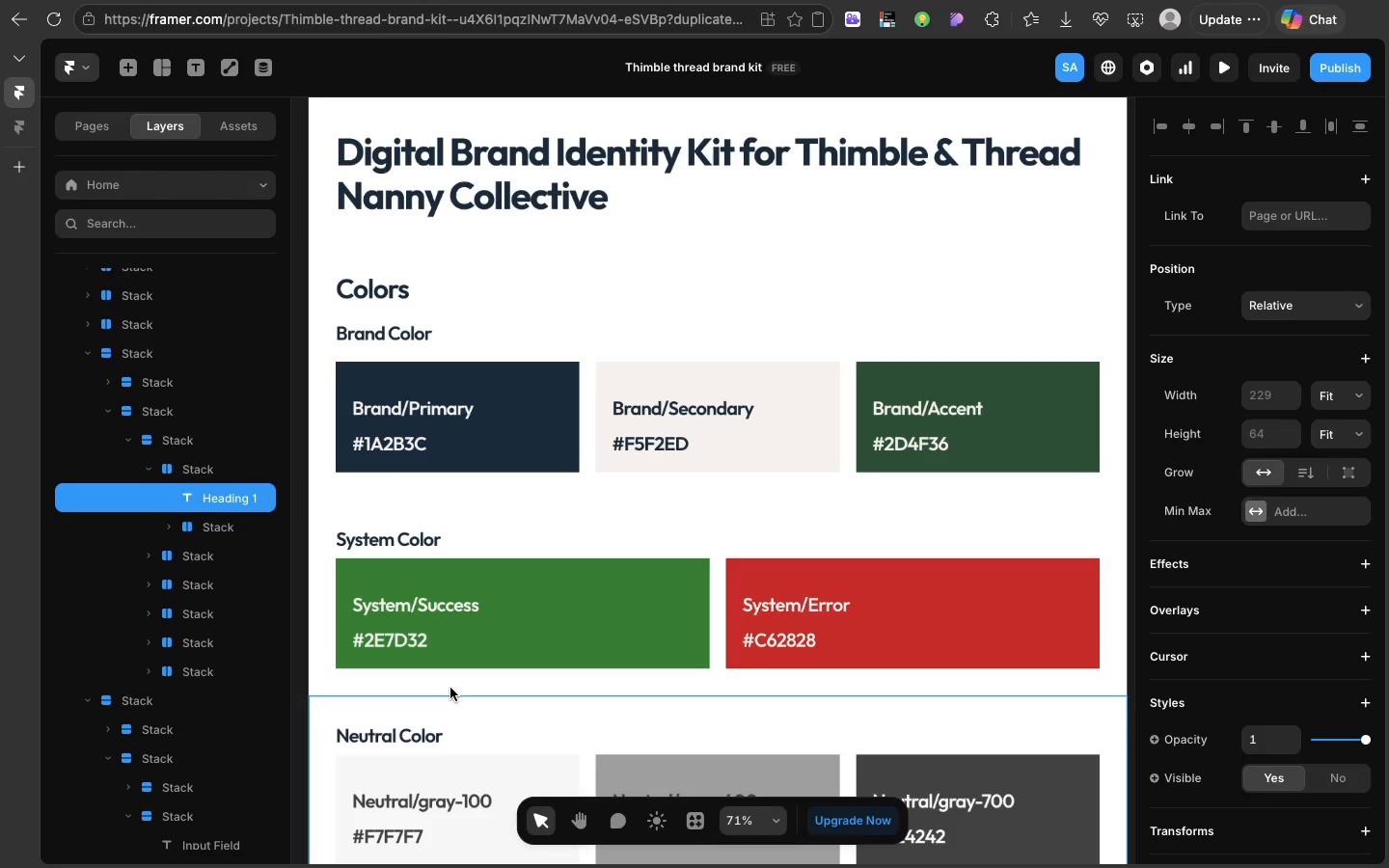 
scroll: coordinate [450, 688], scroll_direction: down, amount: 14.0
 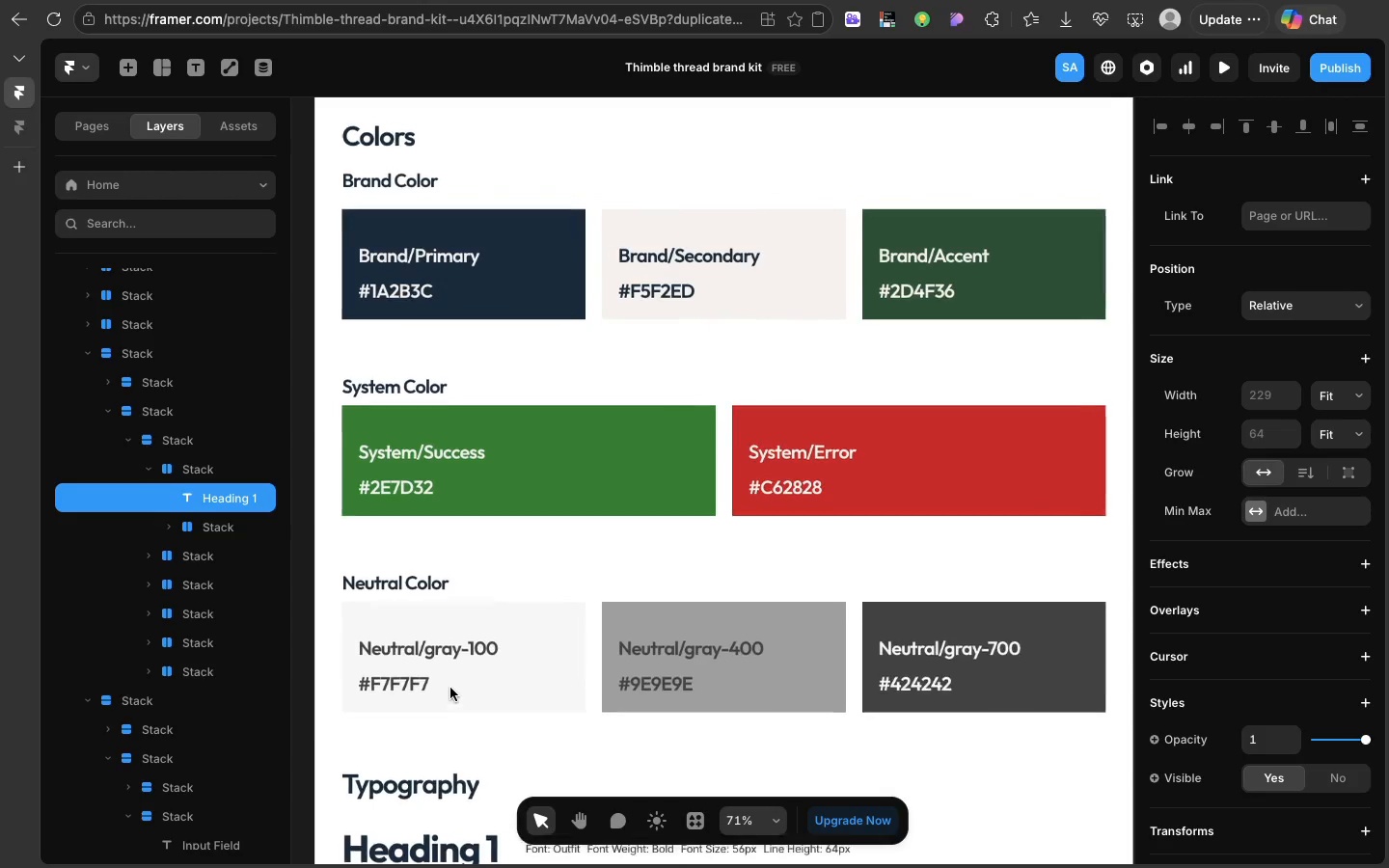 
scroll: coordinate [450, 688], scroll_direction: up, amount: 10.0
 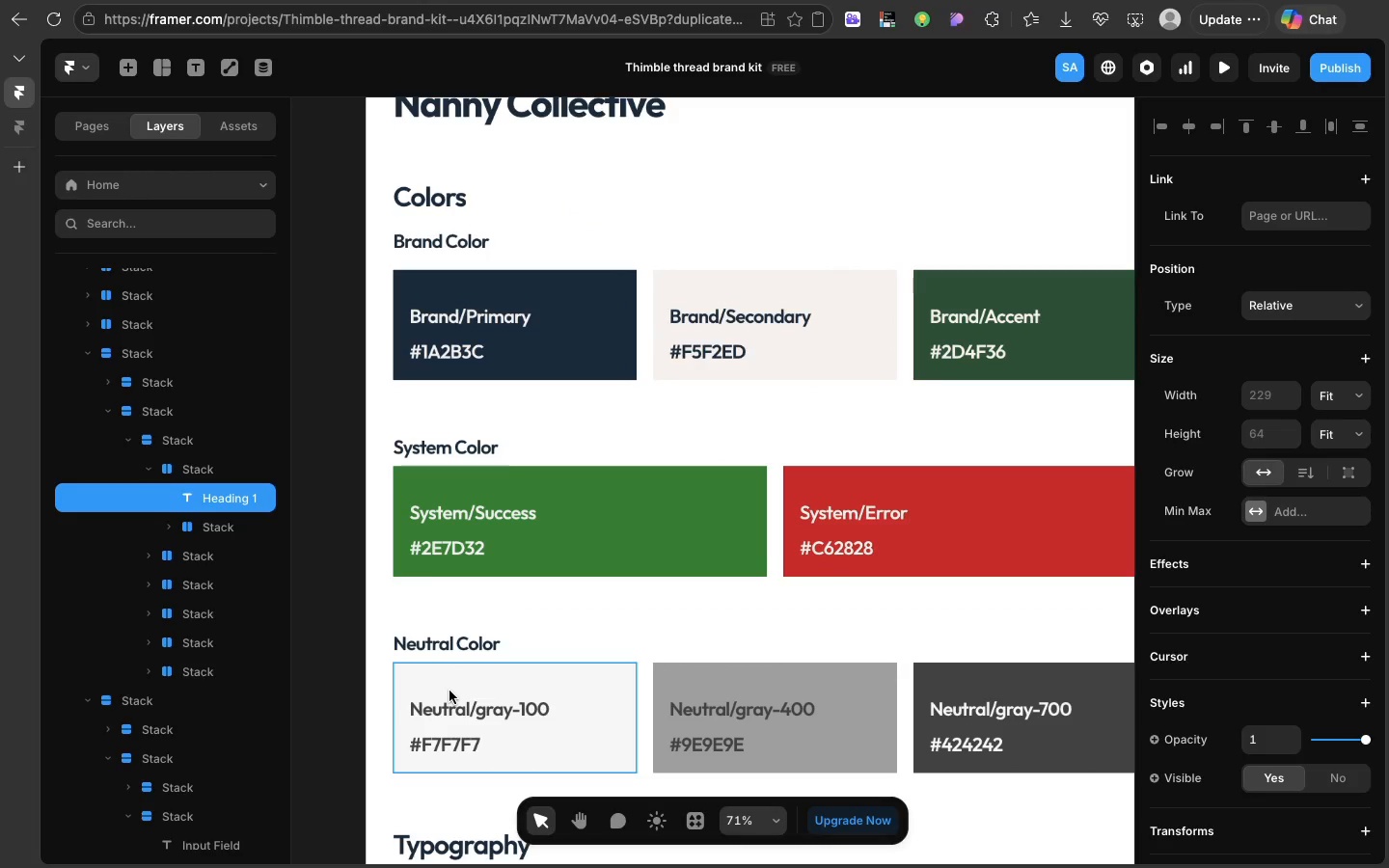 
wait(5.74)
 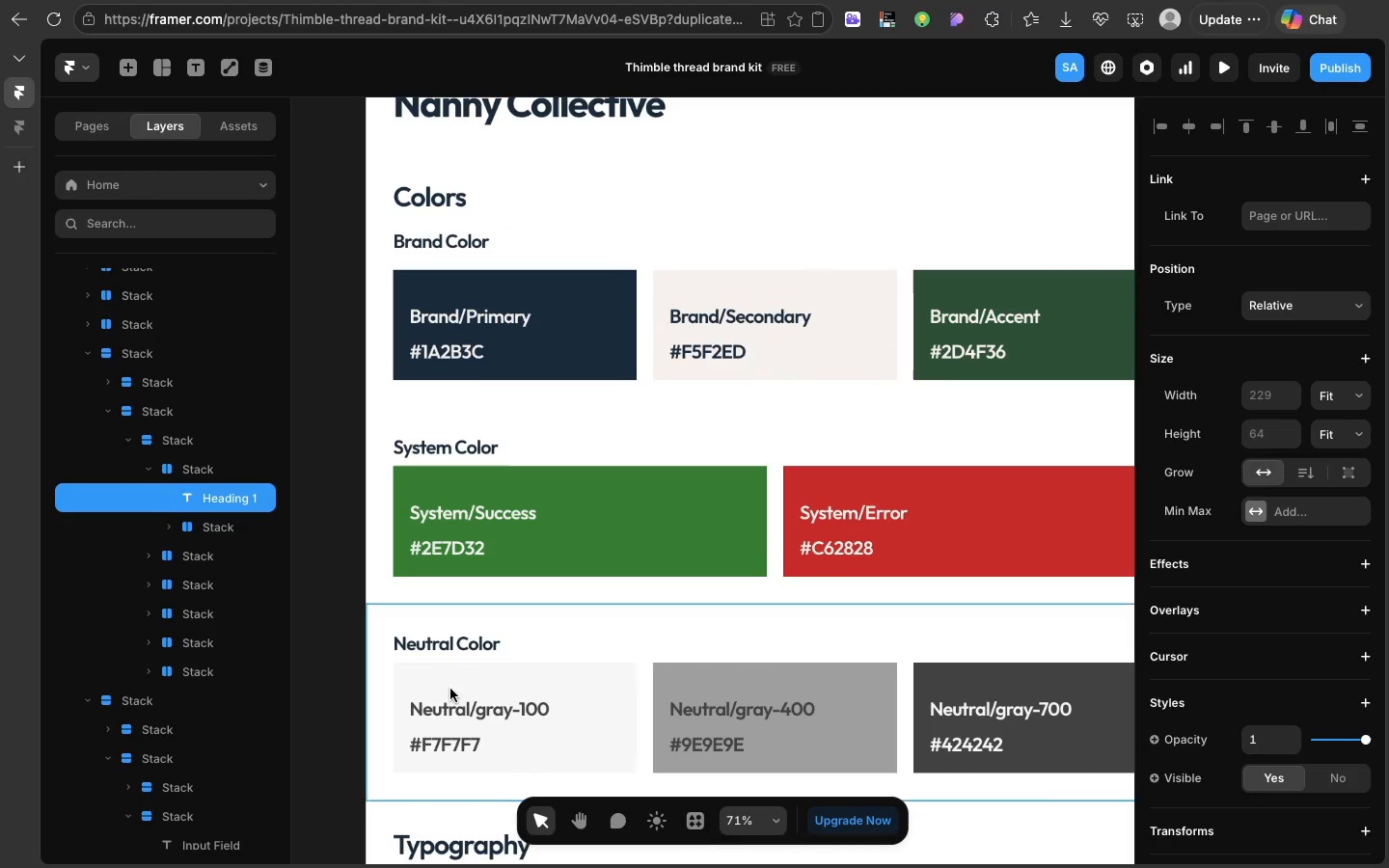 
scroll: coordinate [449, 691], scroll_direction: down, amount: 14.0
 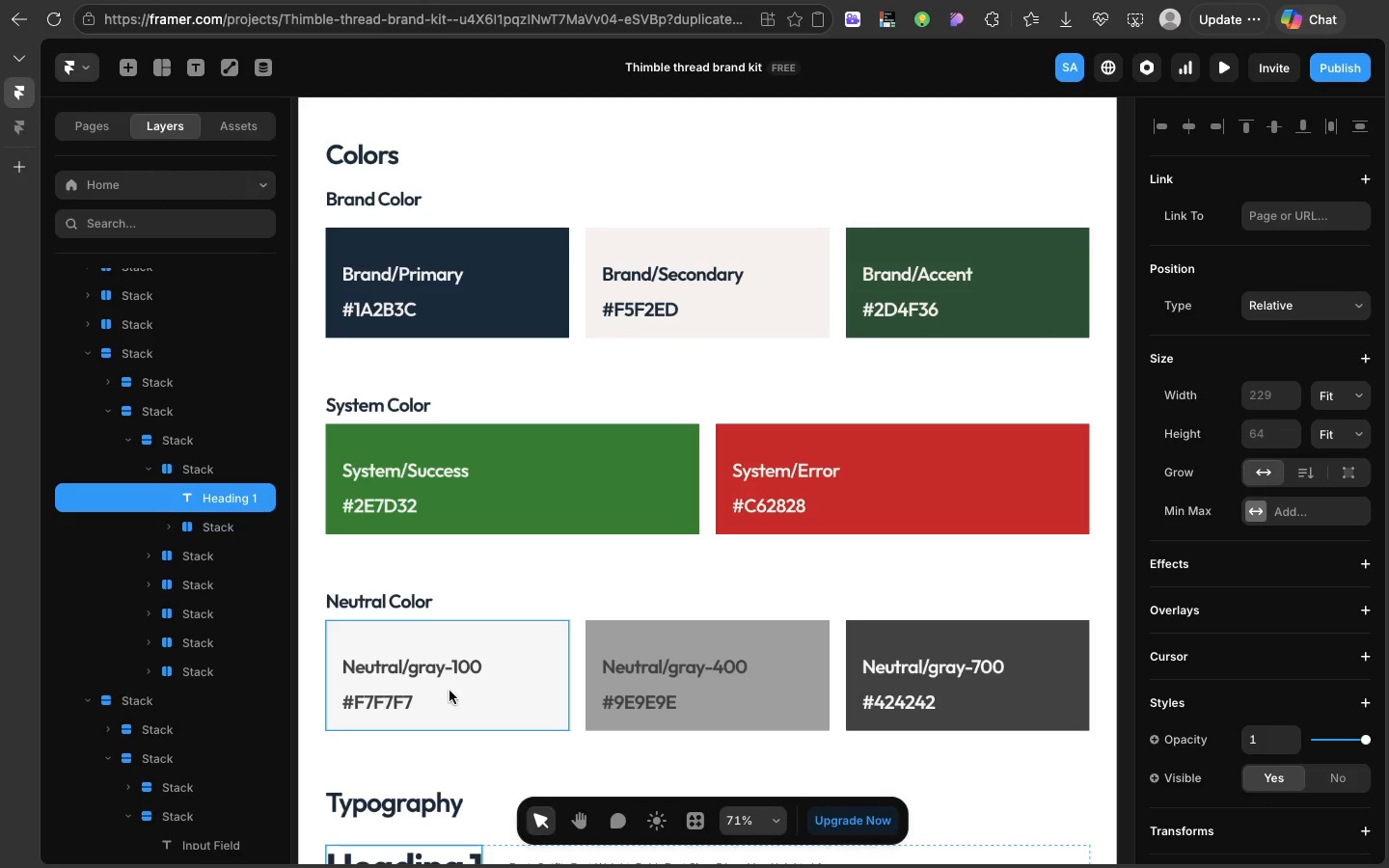 
wait(7.91)
 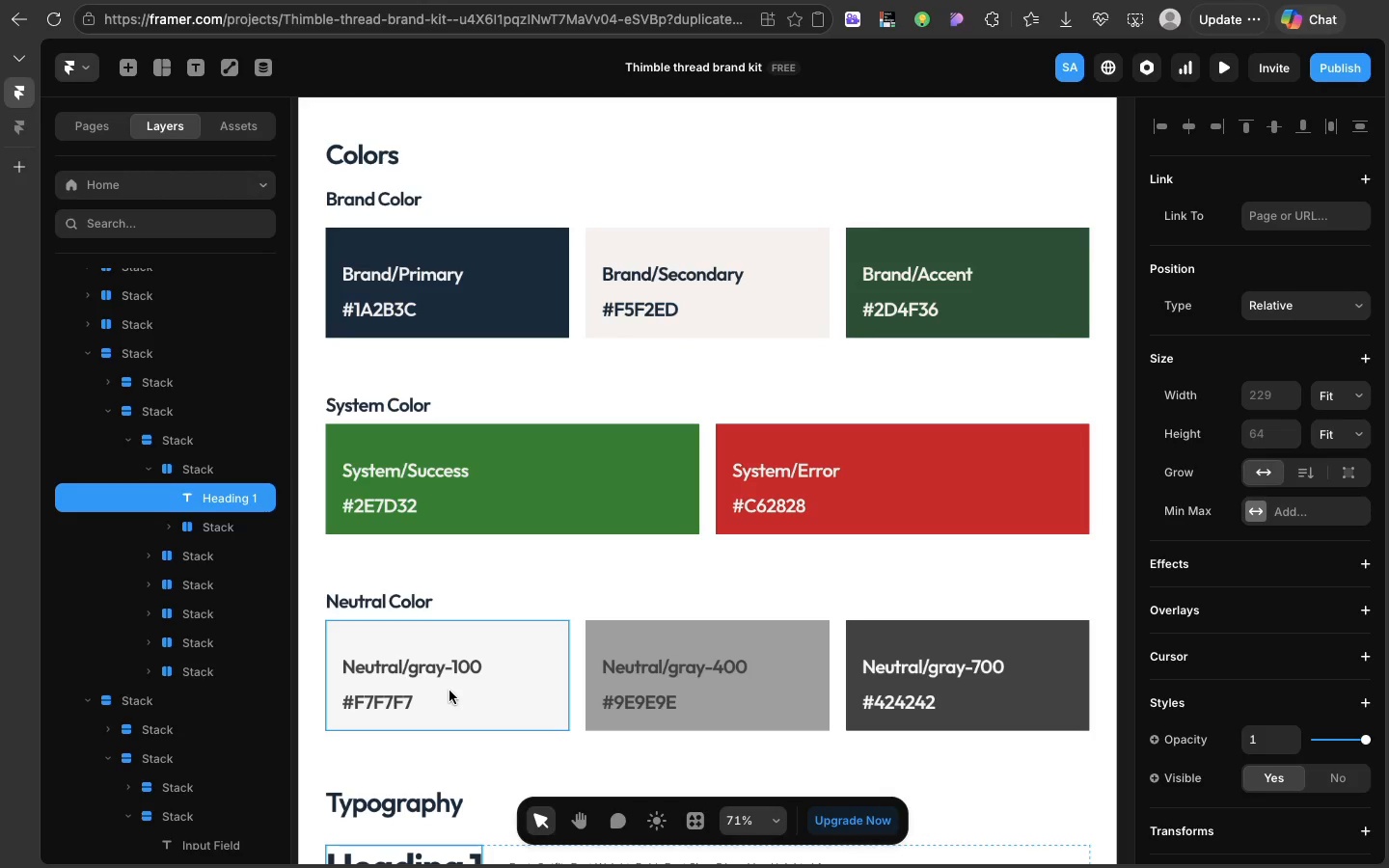 
scroll: coordinate [449, 691], scroll_direction: down, amount: 25.0
 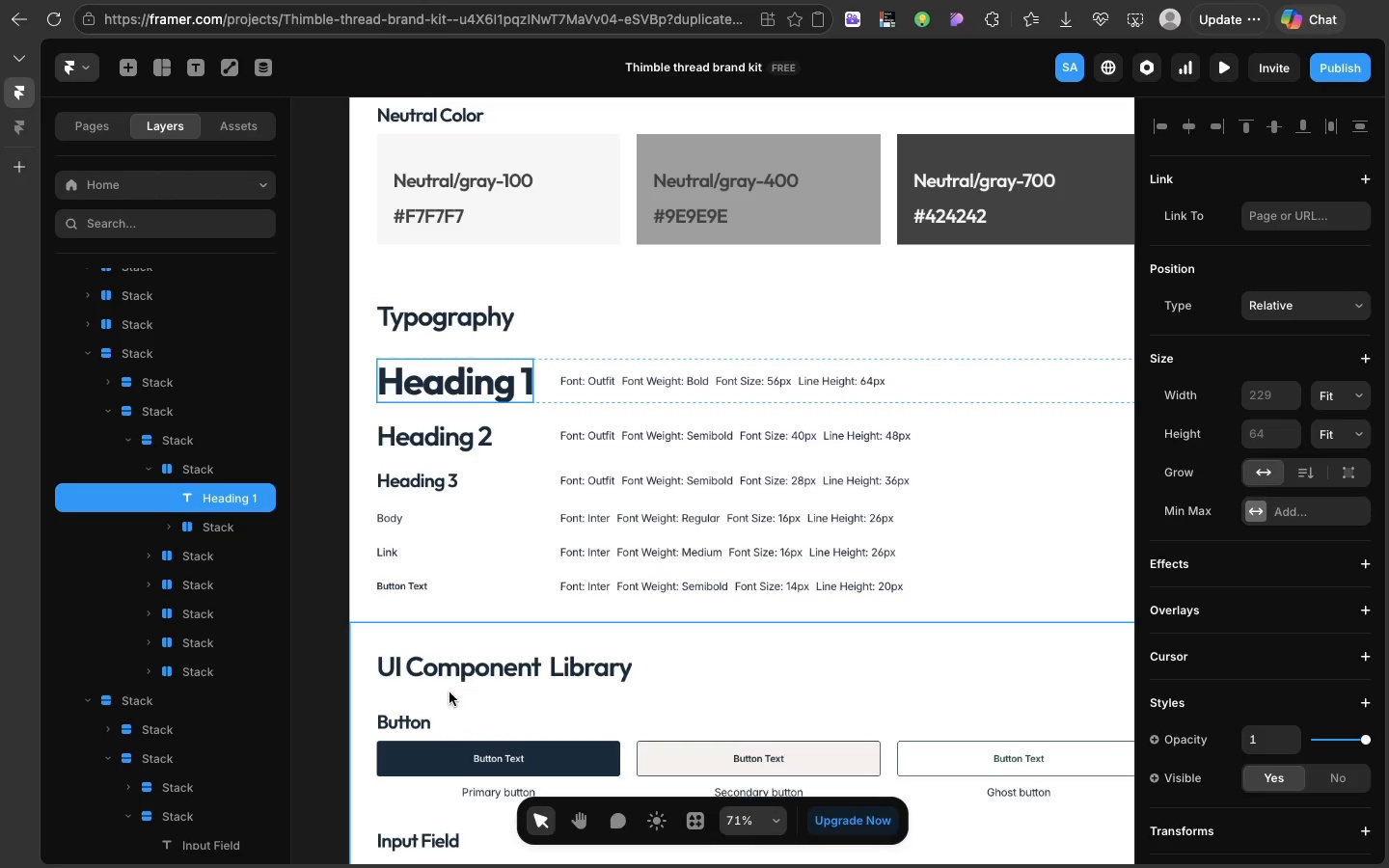 
wait(7.54)
 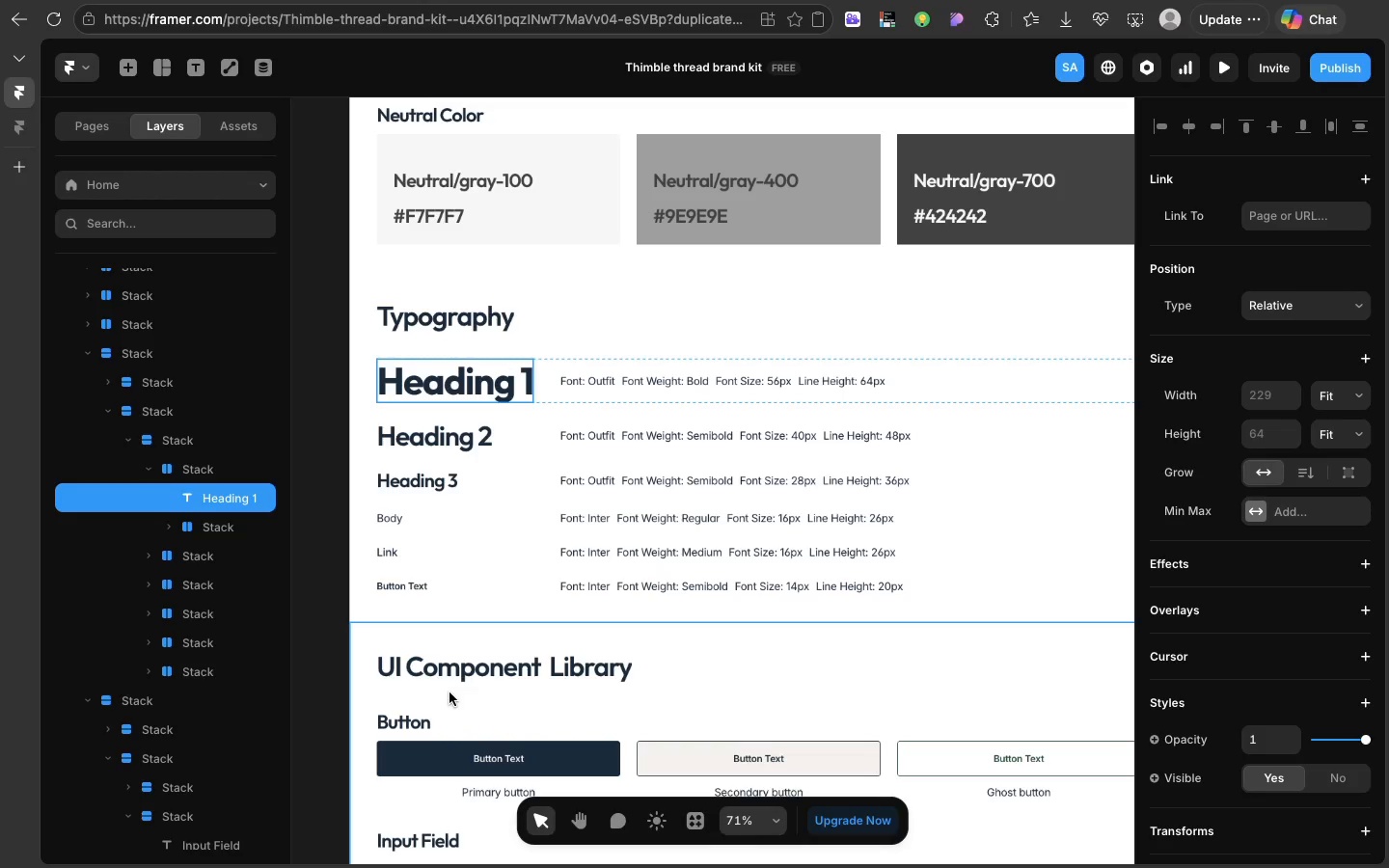 
scroll: coordinate [449, 692], scroll_direction: up, amount: 15.0
 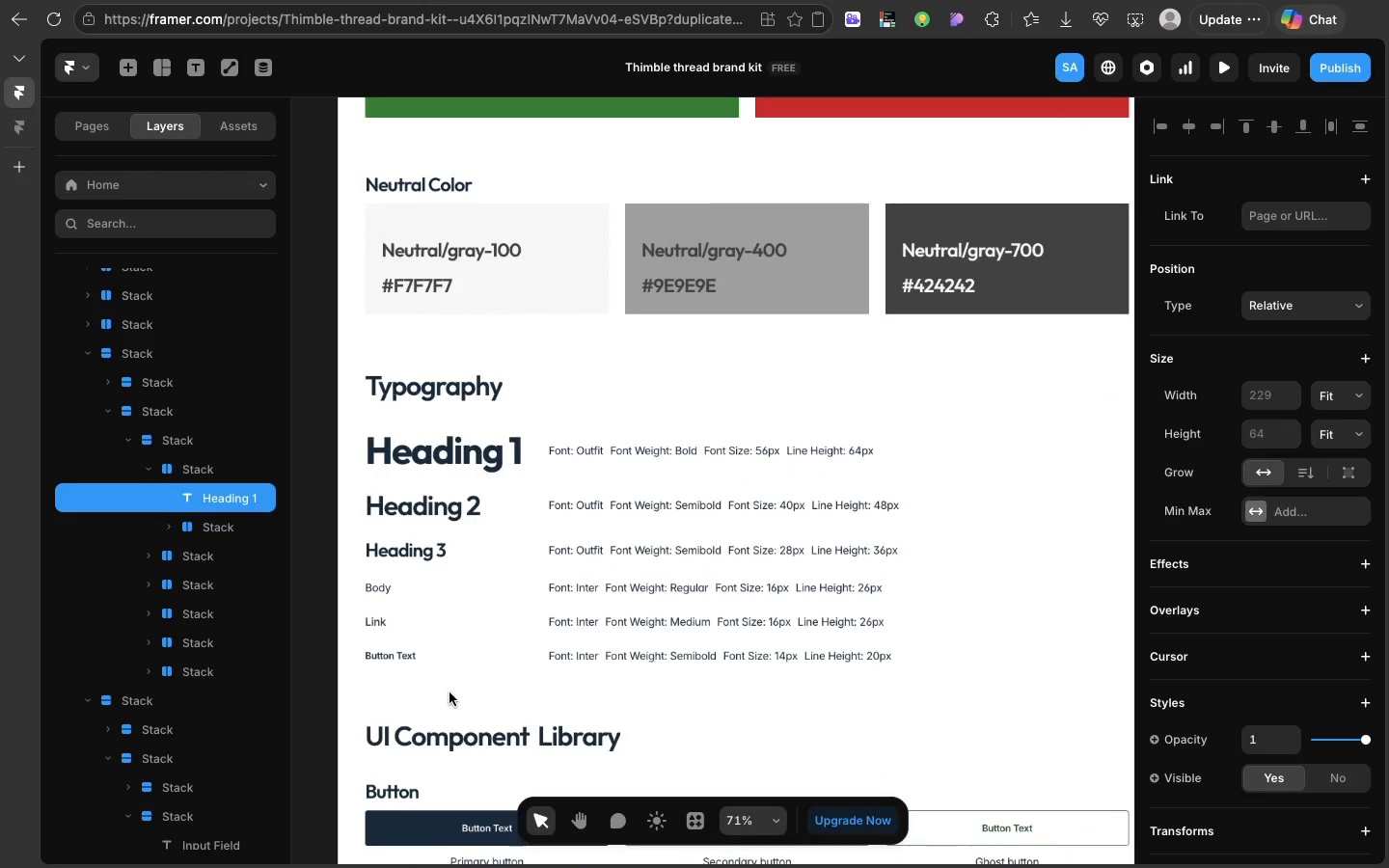 
scroll: coordinate [449, 692], scroll_direction: down, amount: 4.0
 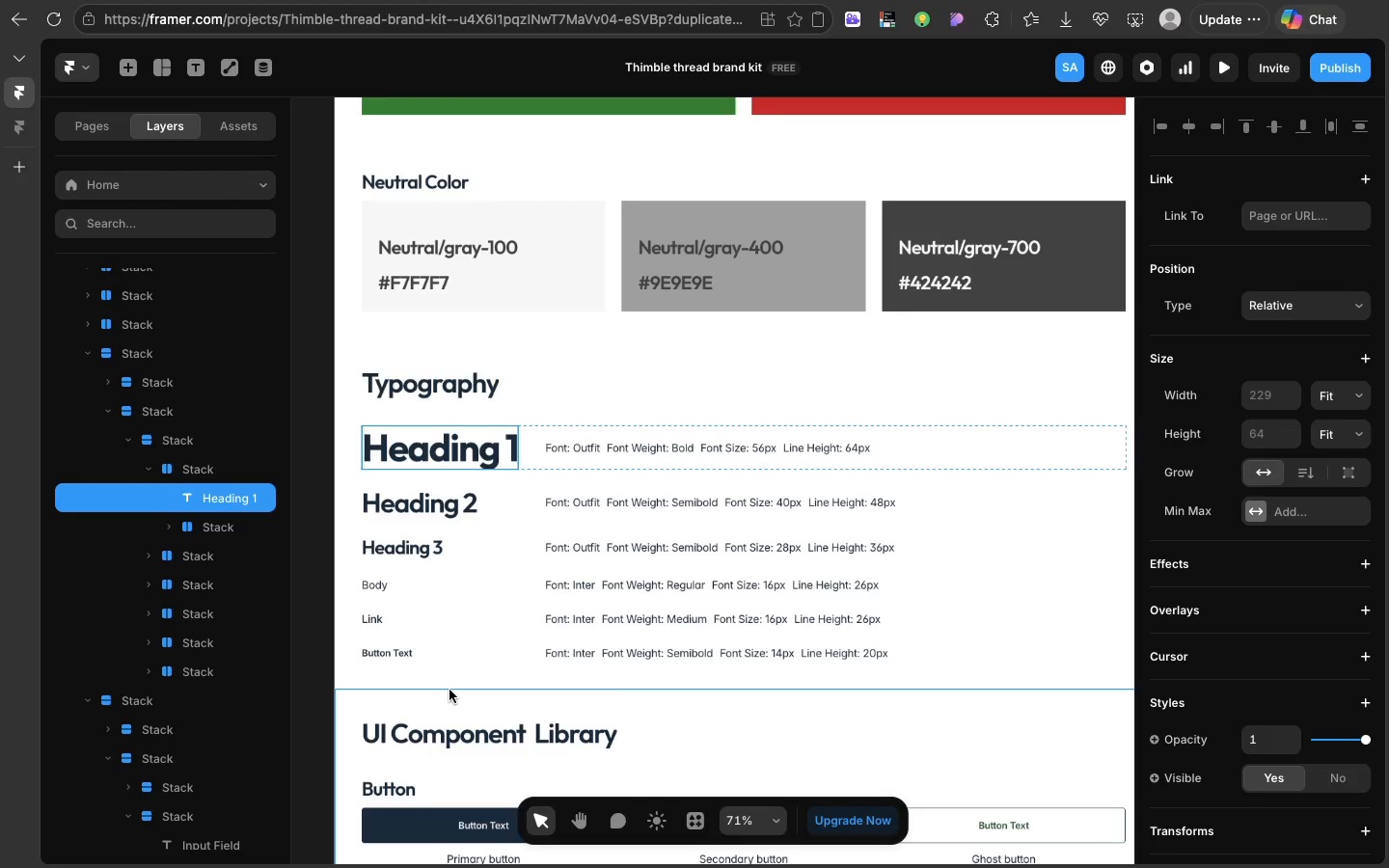 
wait(8.56)
 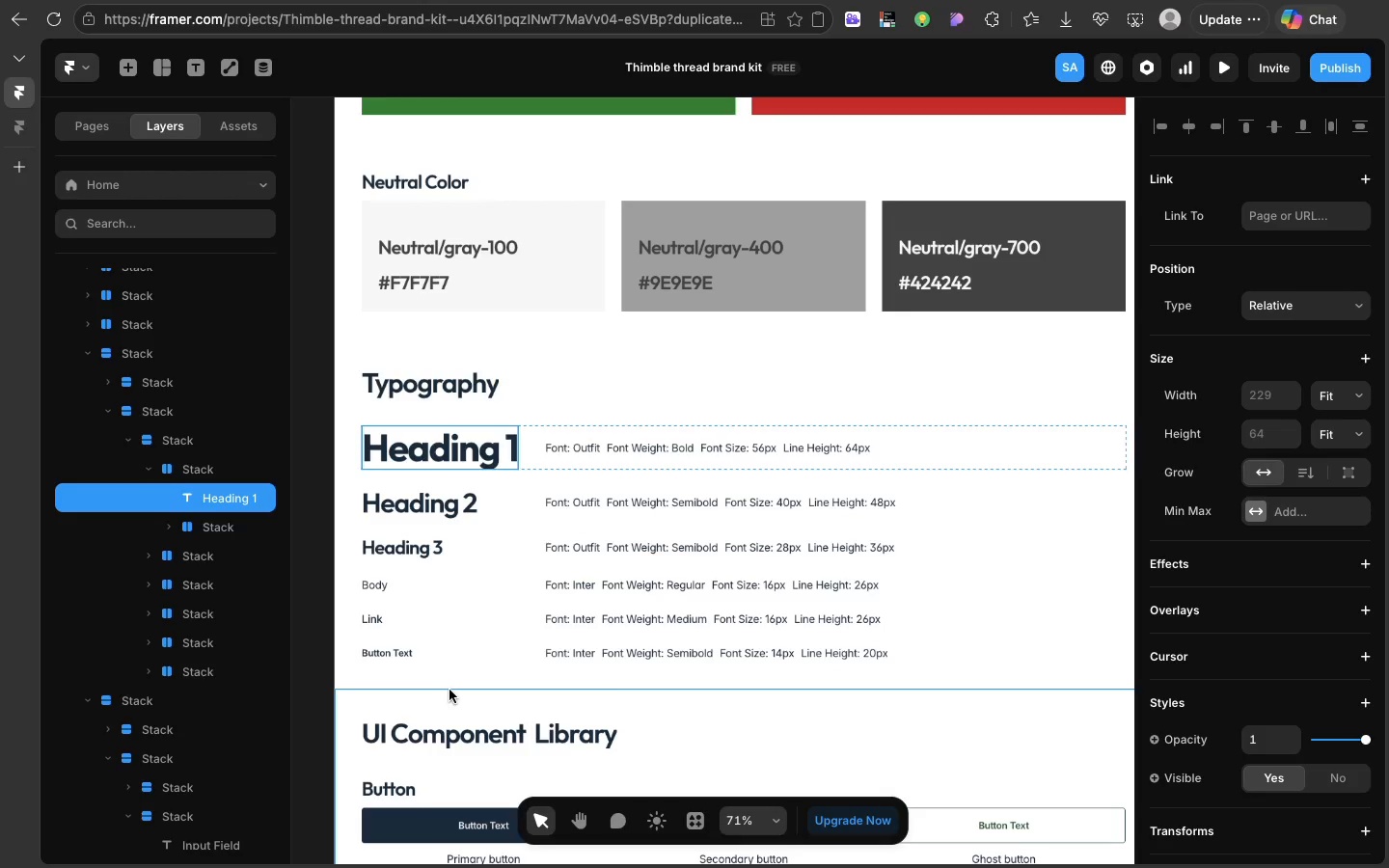 
scroll: coordinate [449, 690], scroll_direction: up, amount: 4.0
 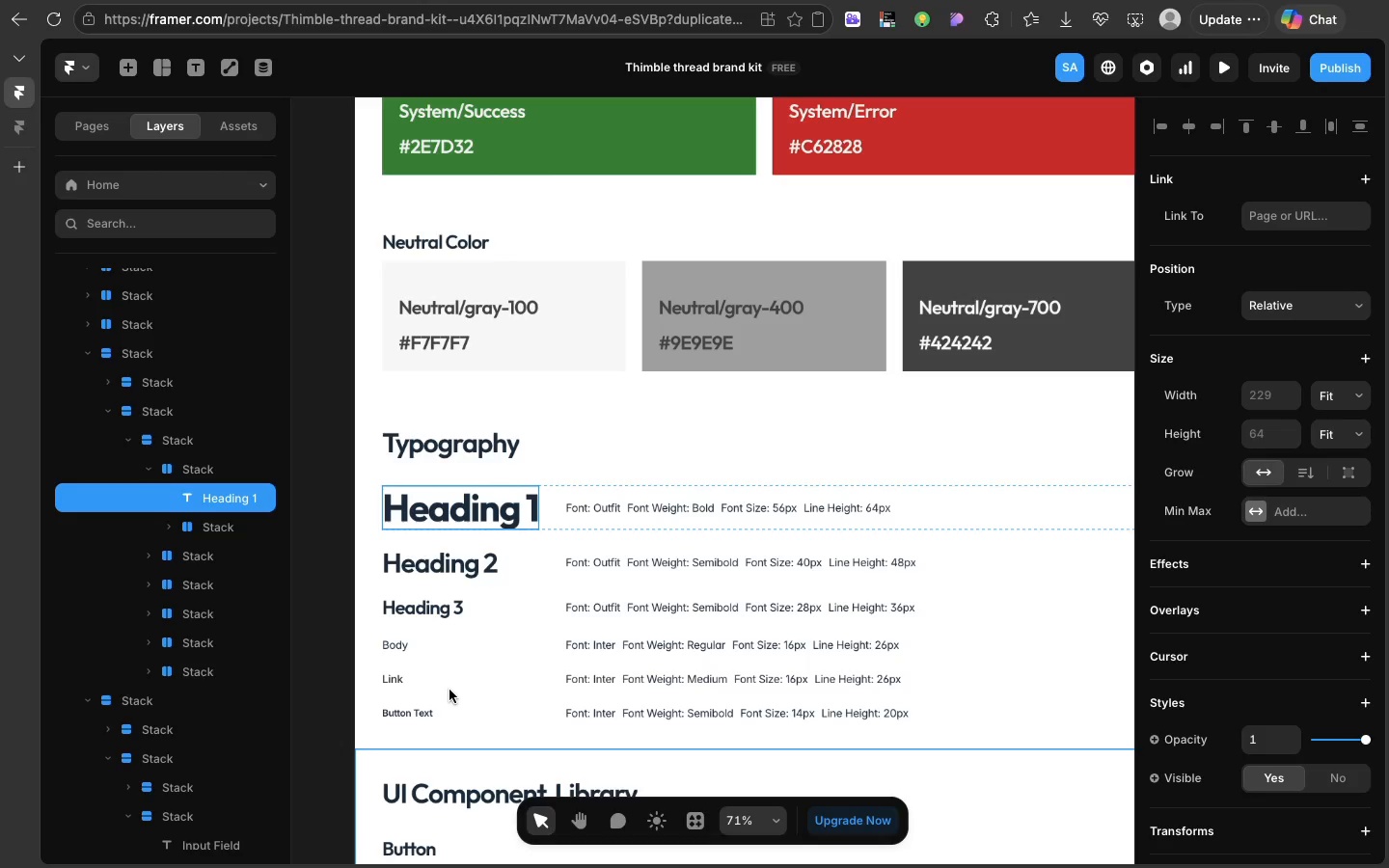 
wait(5.64)
 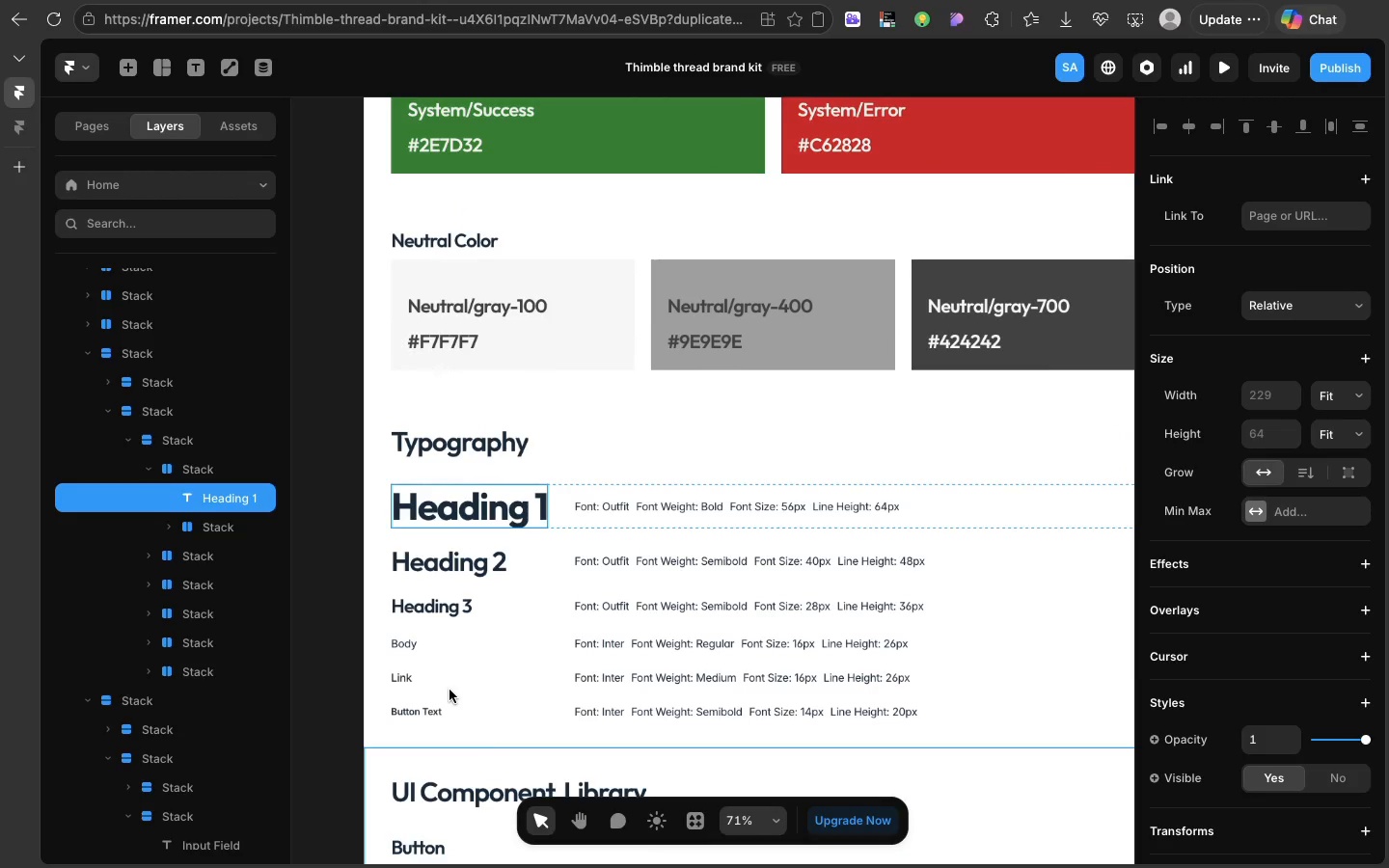 
scroll: coordinate [449, 690], scroll_direction: down, amount: 2.0
 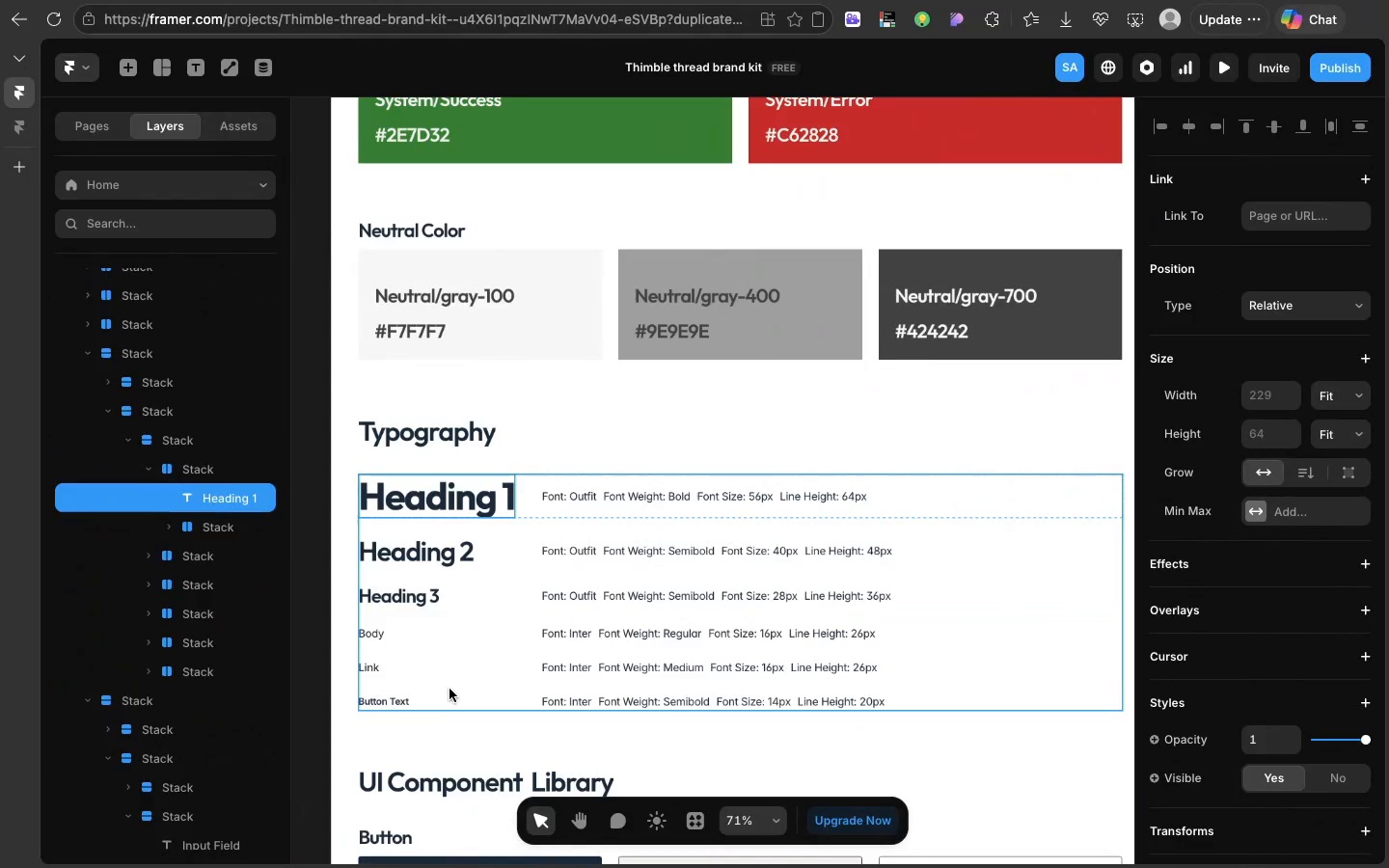 
left_click([637, 684])